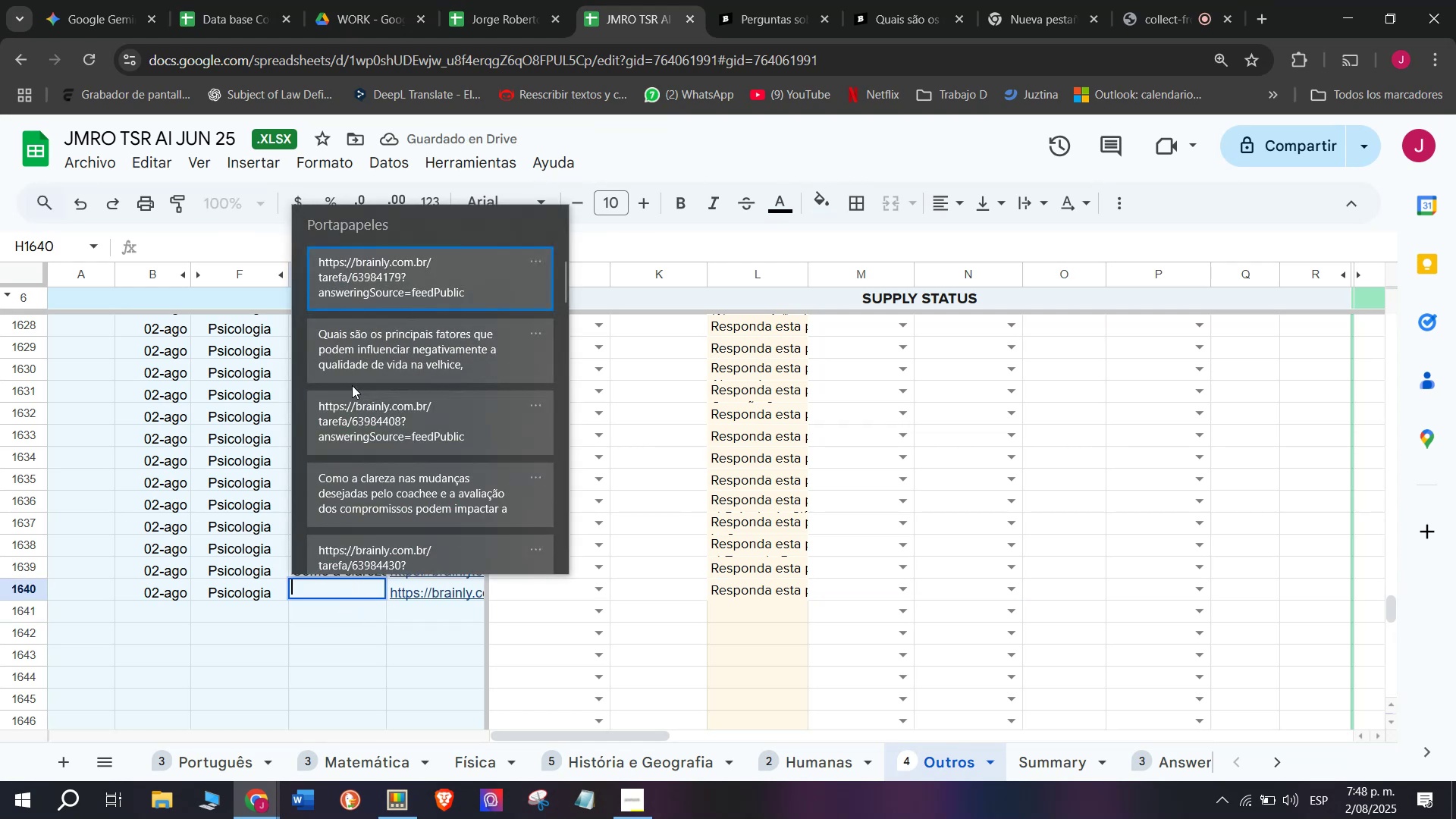 
left_click([352, 372])
 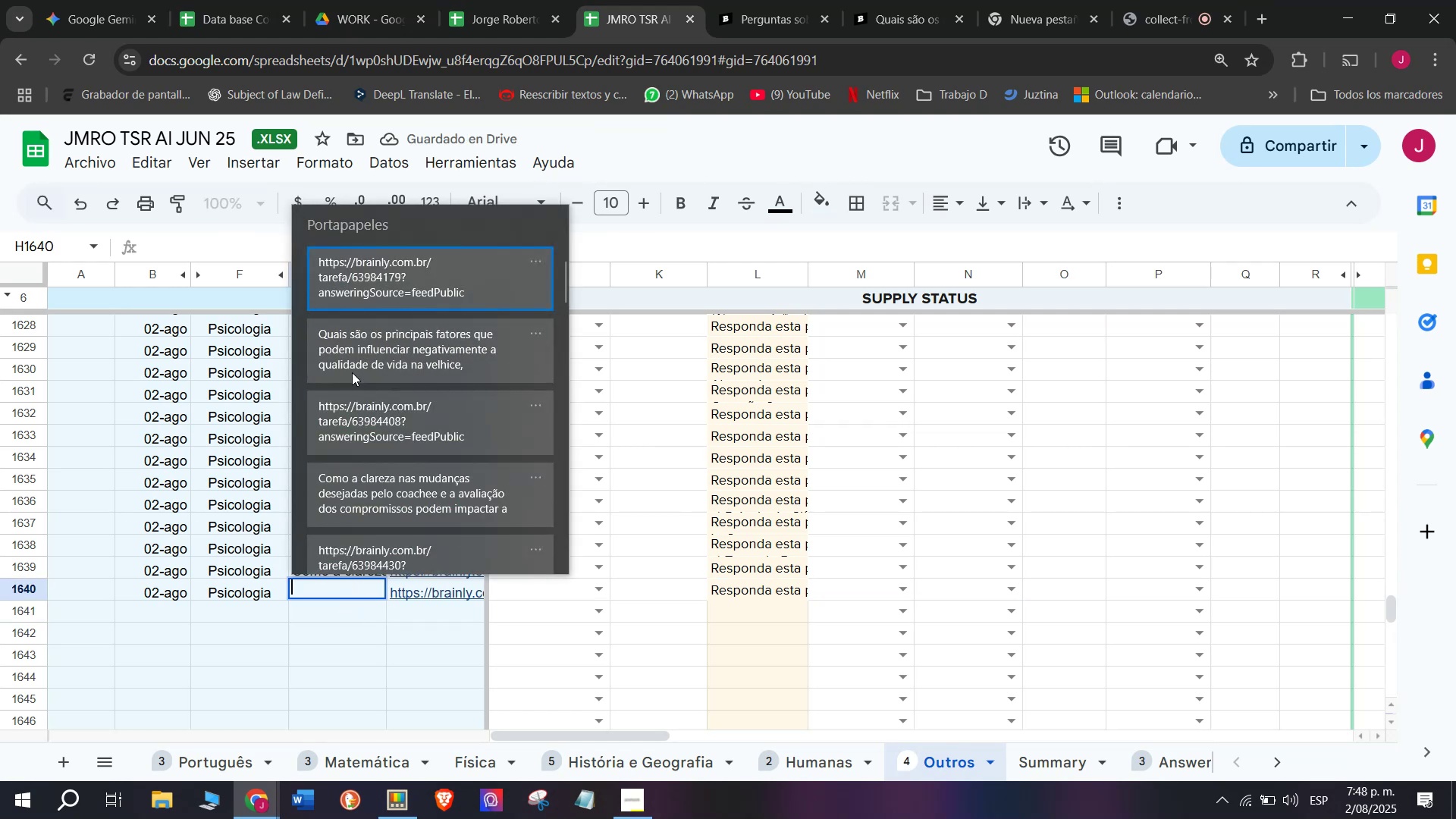 
key(Control+ControlLeft)
 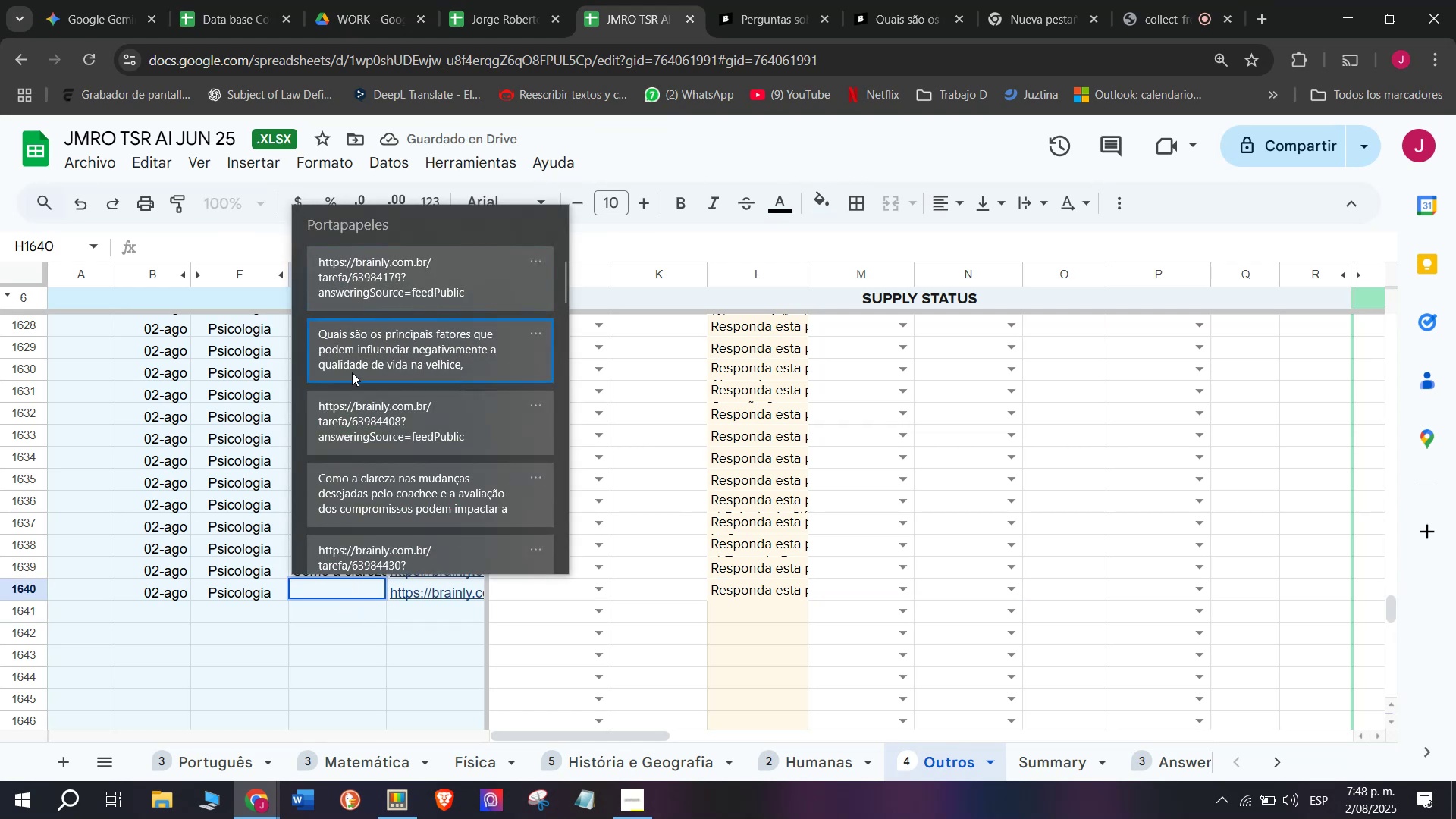 